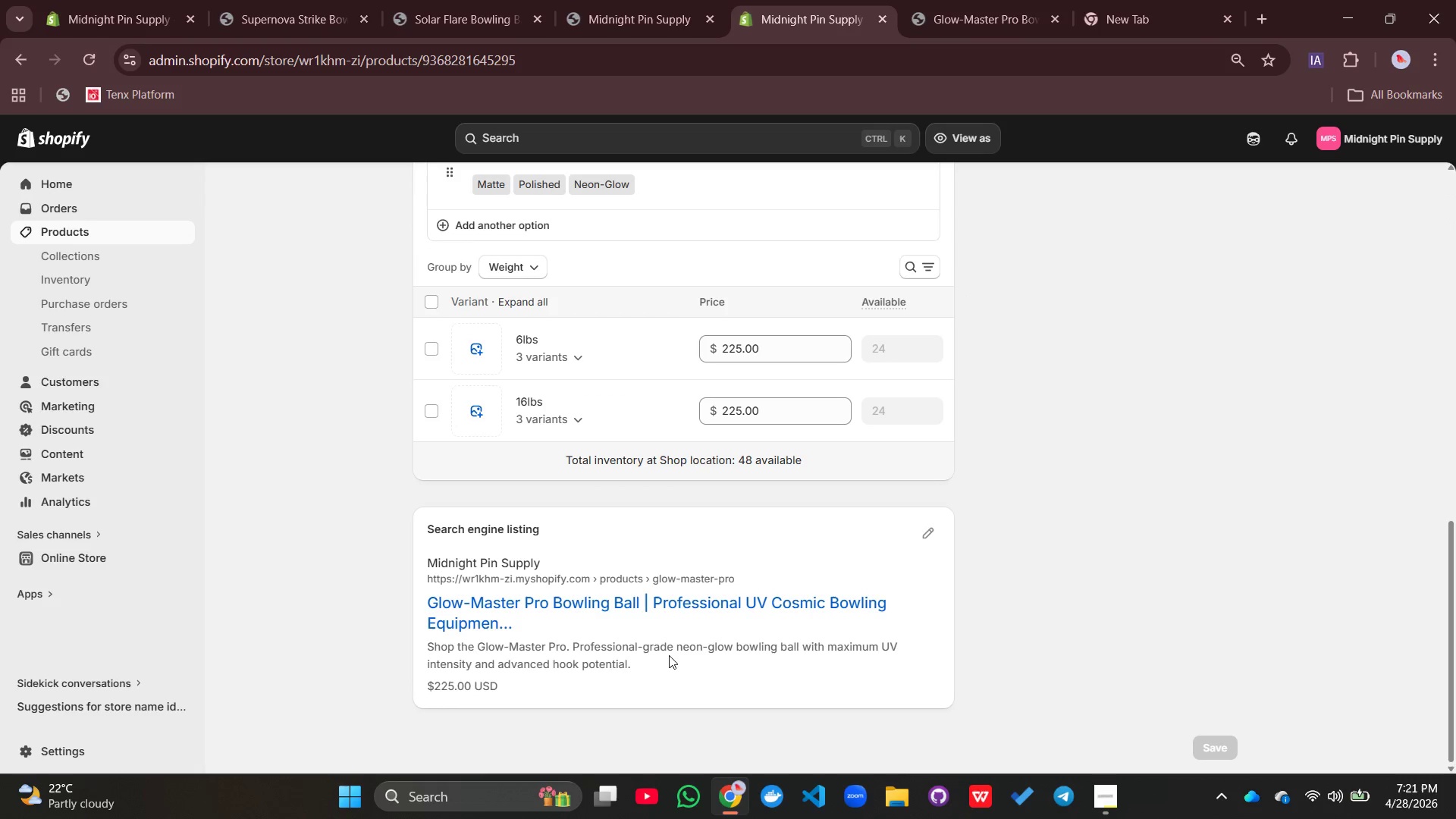 
scroll: coordinate [669, 655], scroll_direction: up, amount: 8.0
 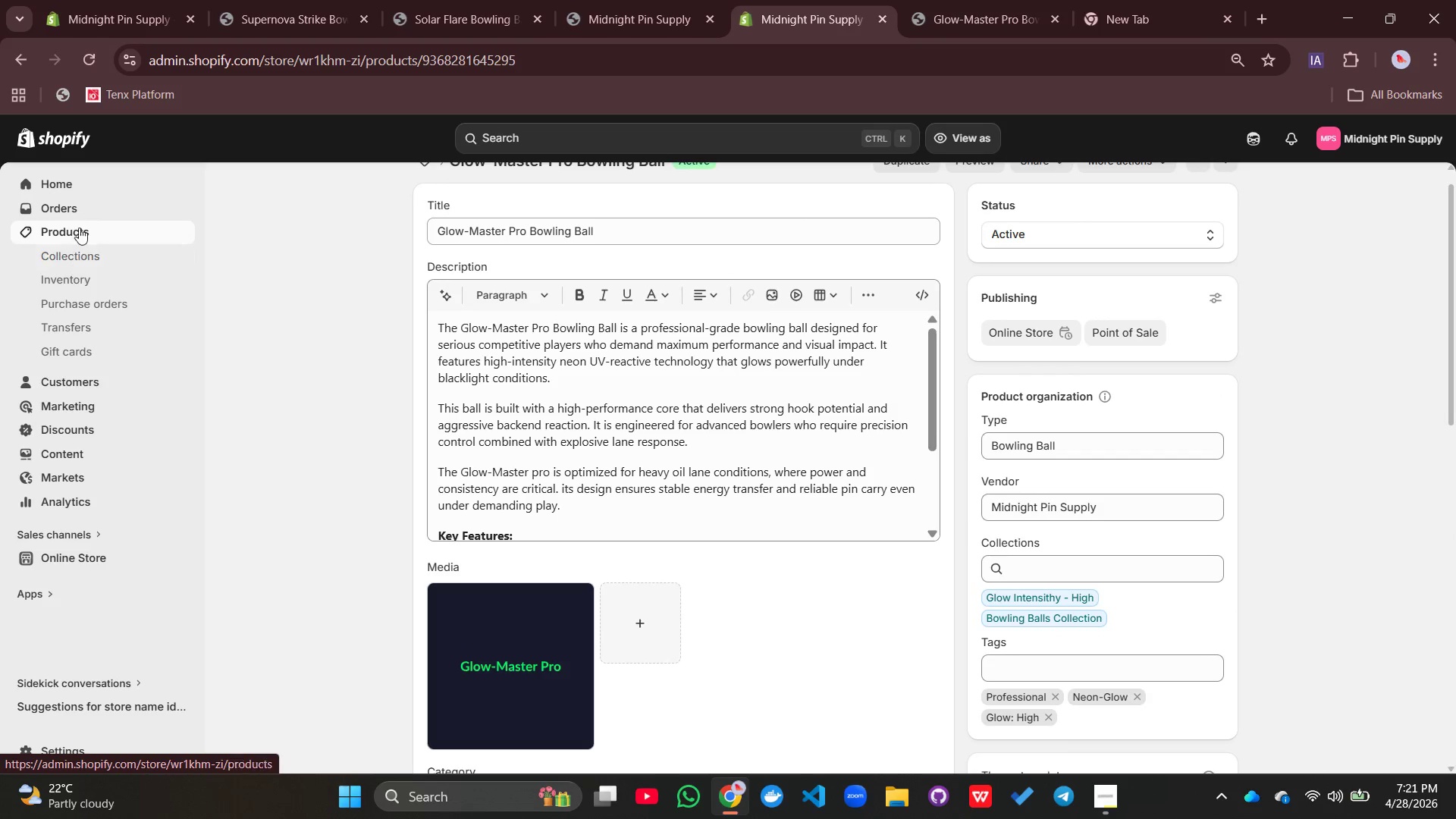 
left_click([75, 180])
 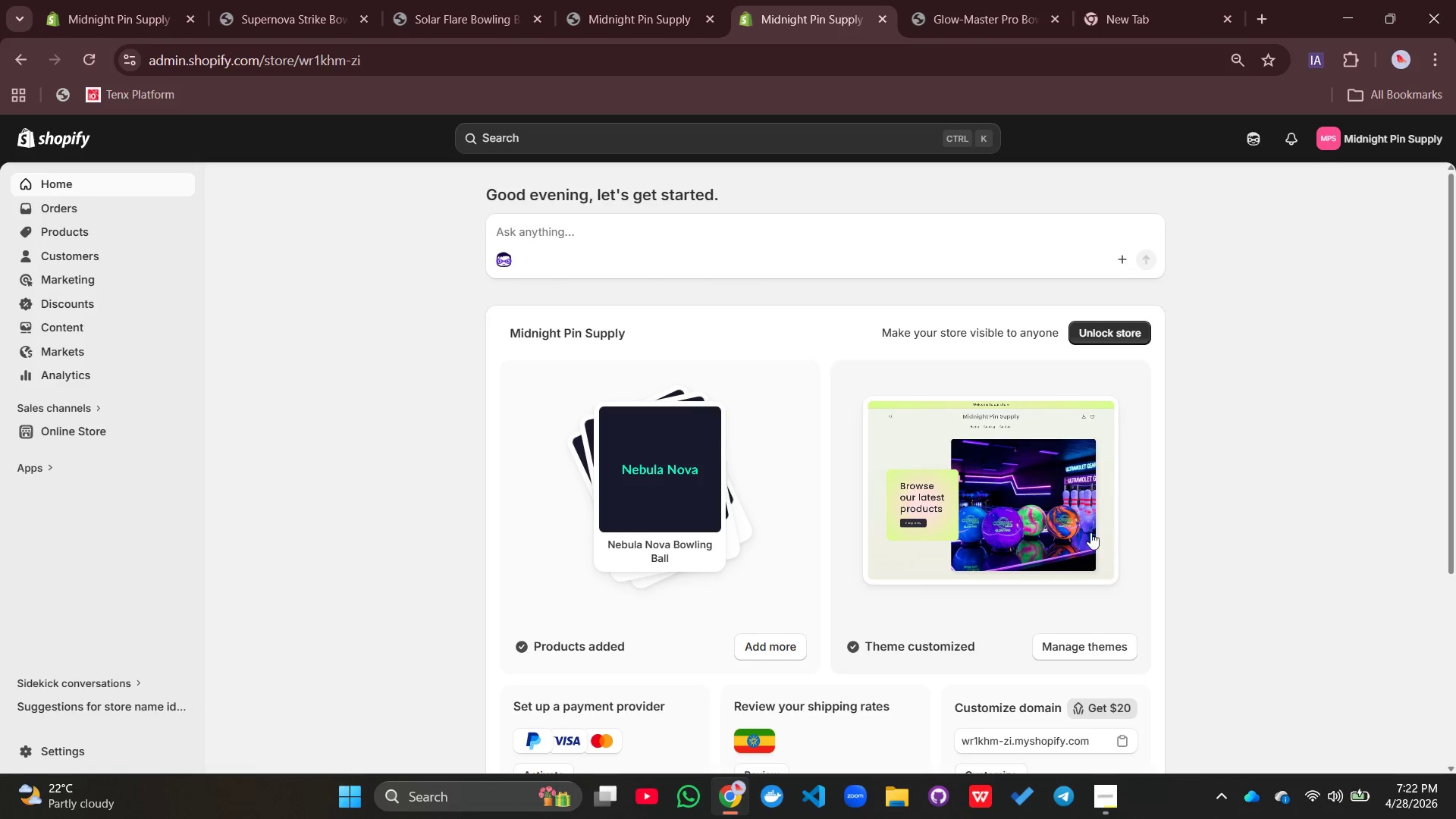 
scroll: coordinate [1012, 532], scroll_direction: none, amount: 0.0
 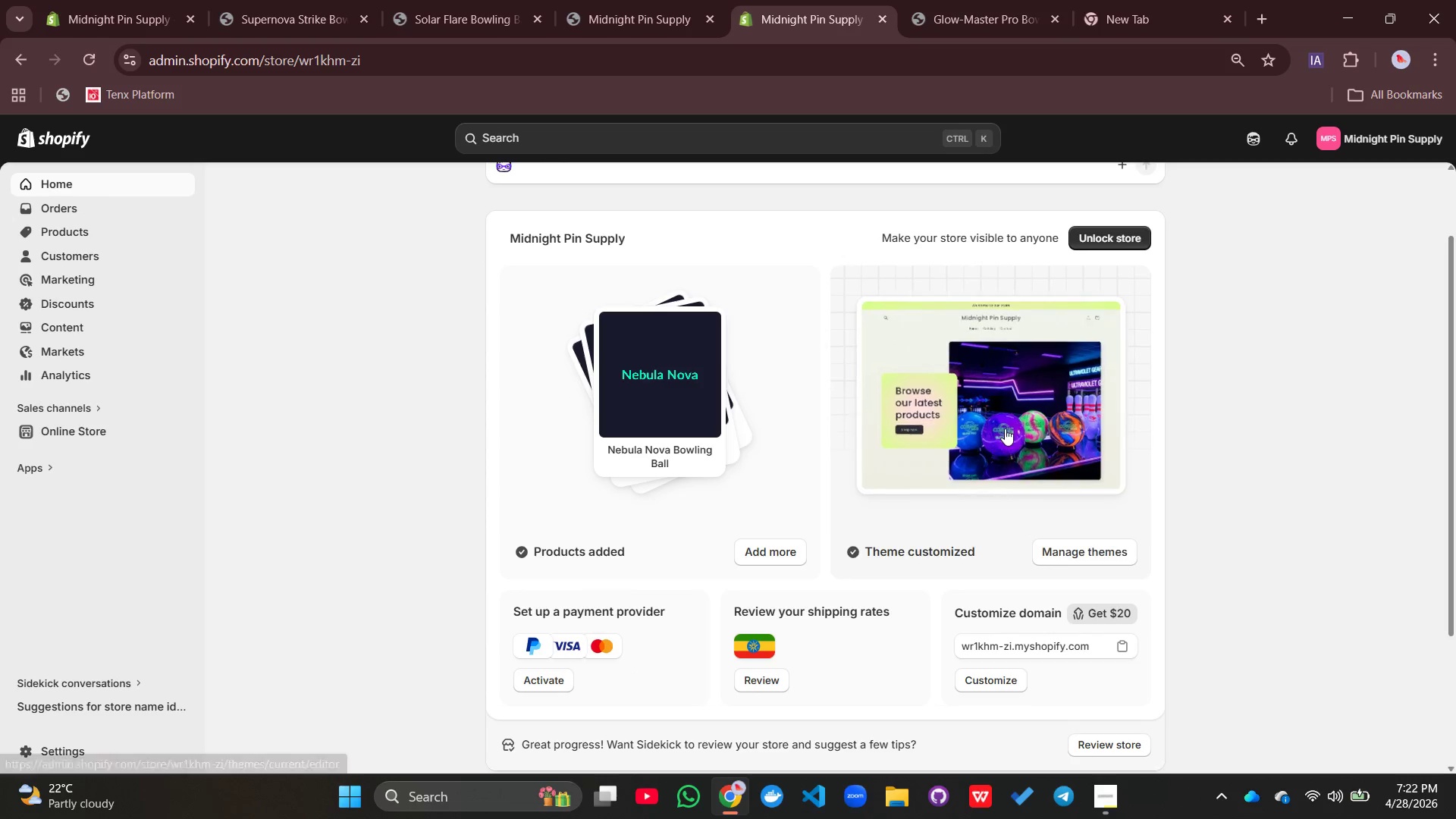 
left_click([1007, 428])
 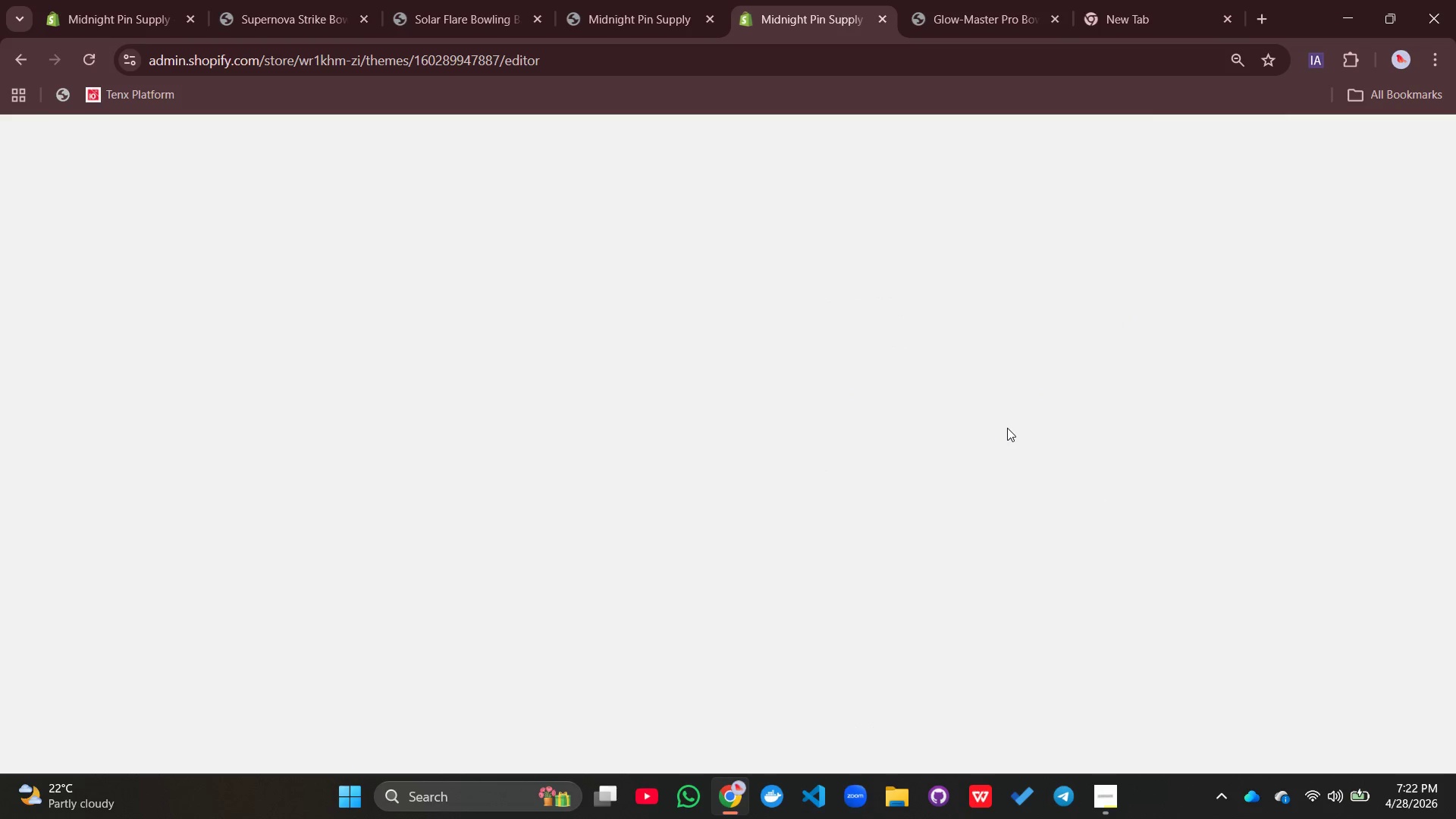 
wait(6.59)
 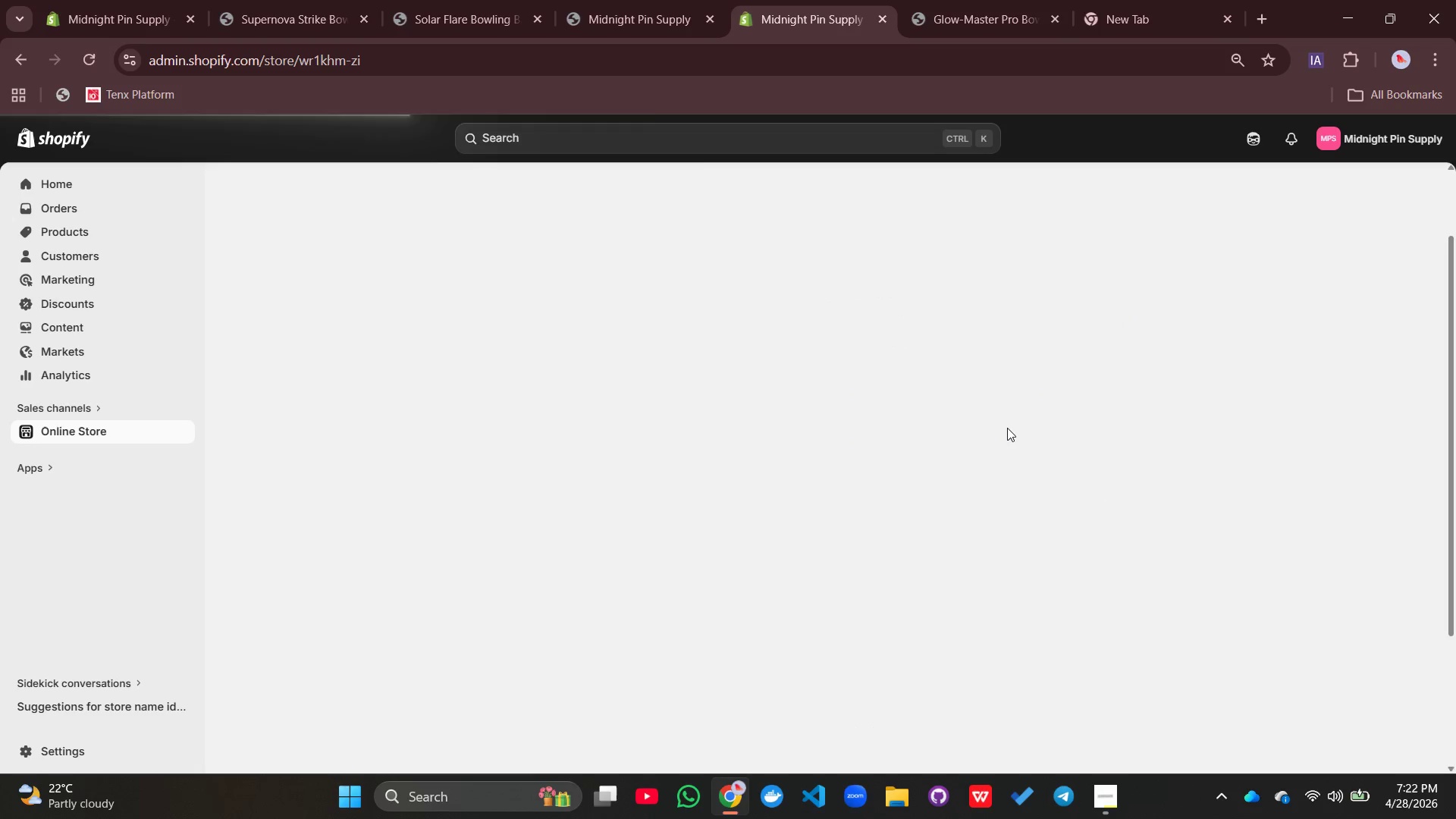 
left_click([1106, 793])